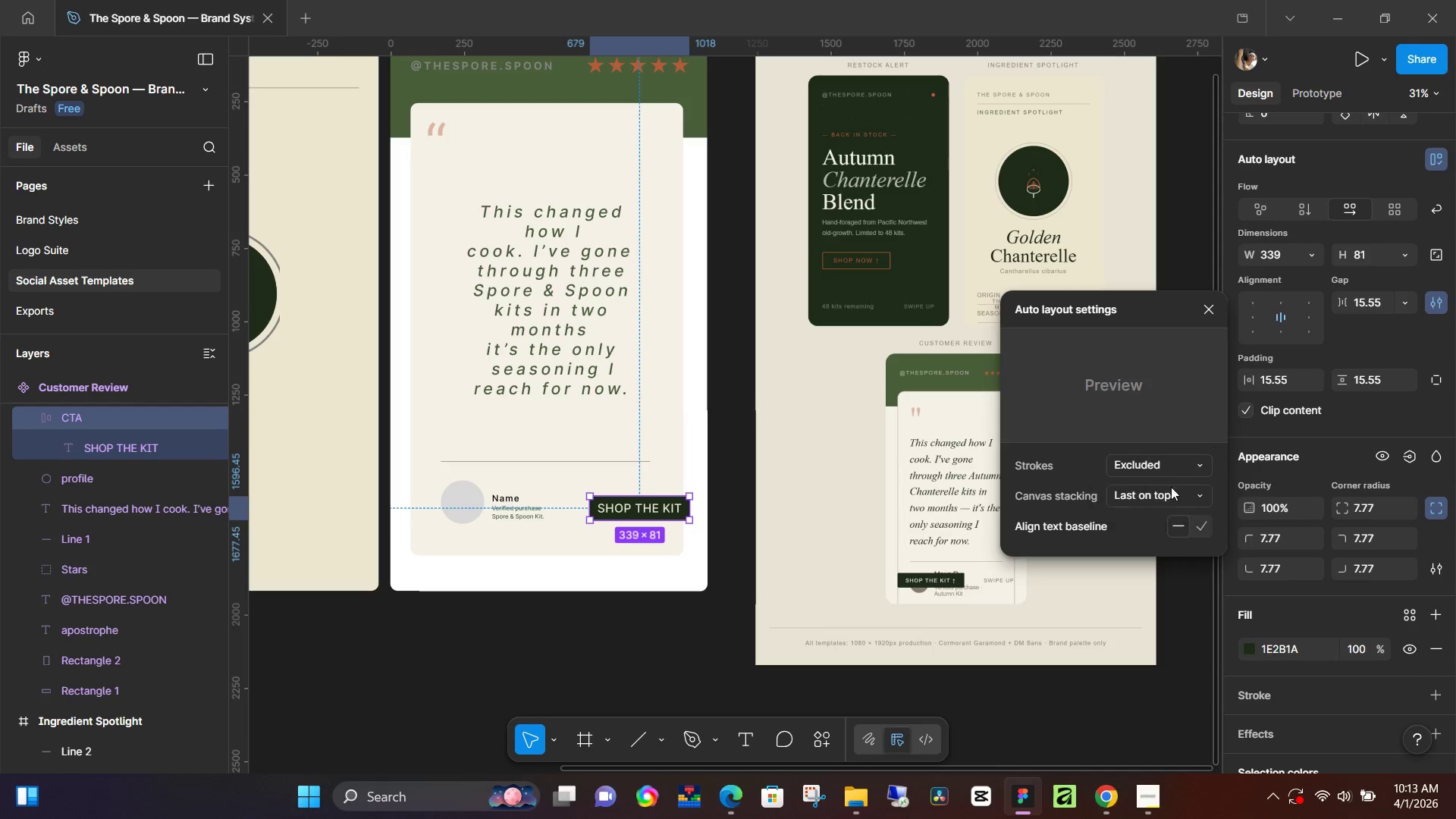 
mouse_move([1185, 489])
 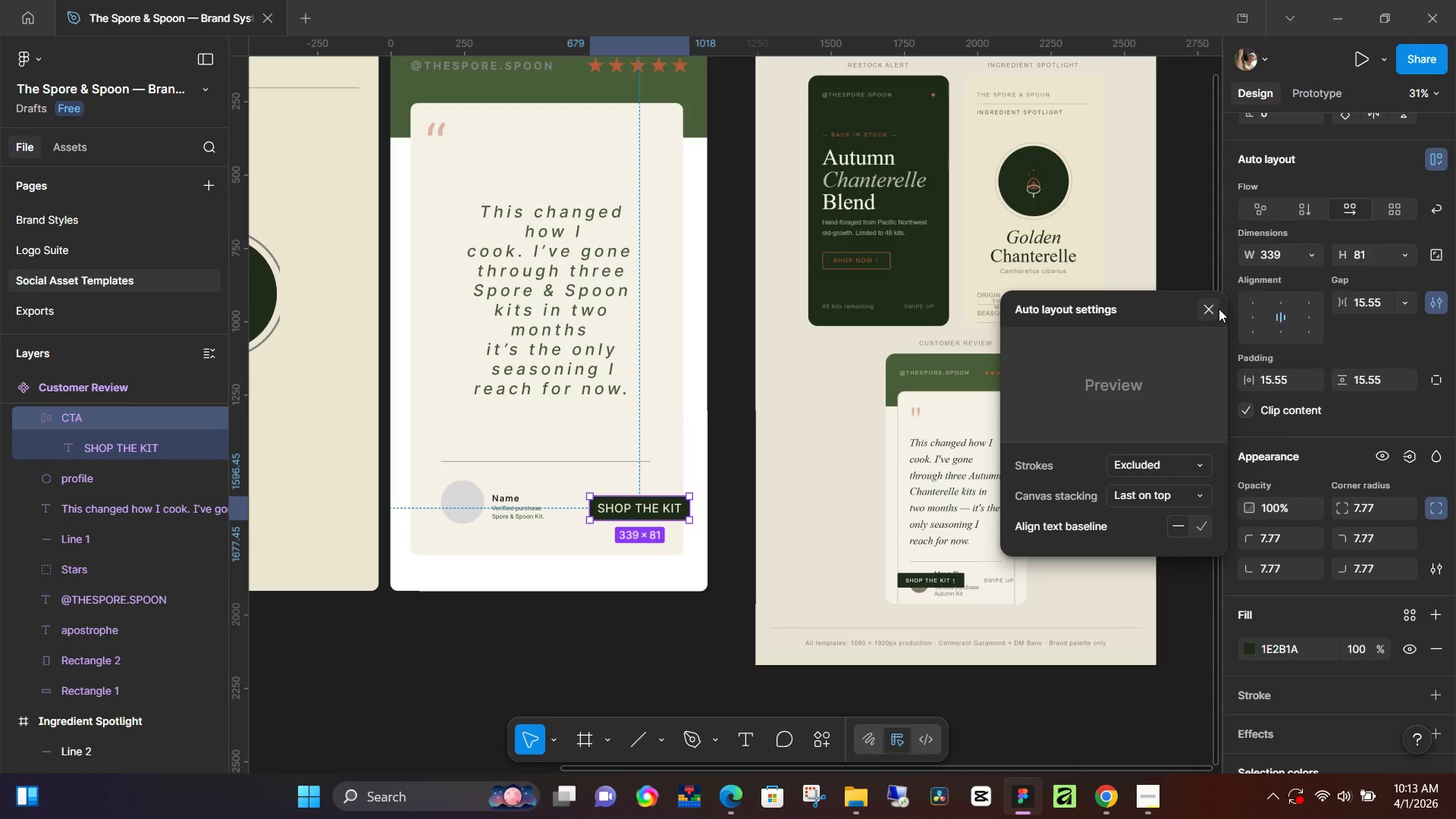 
left_click([1219, 309])
 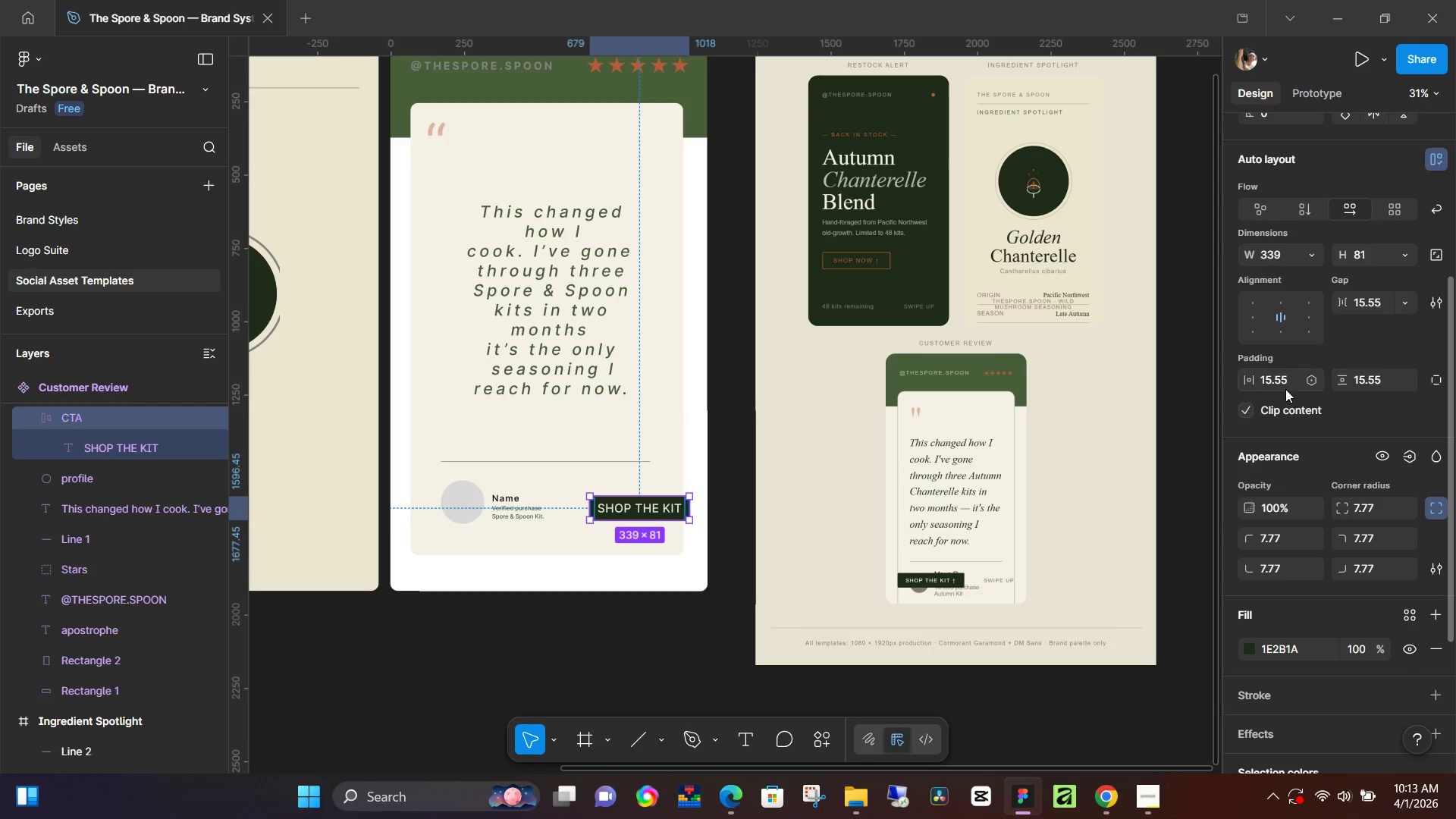 
left_click([1285, 378])
 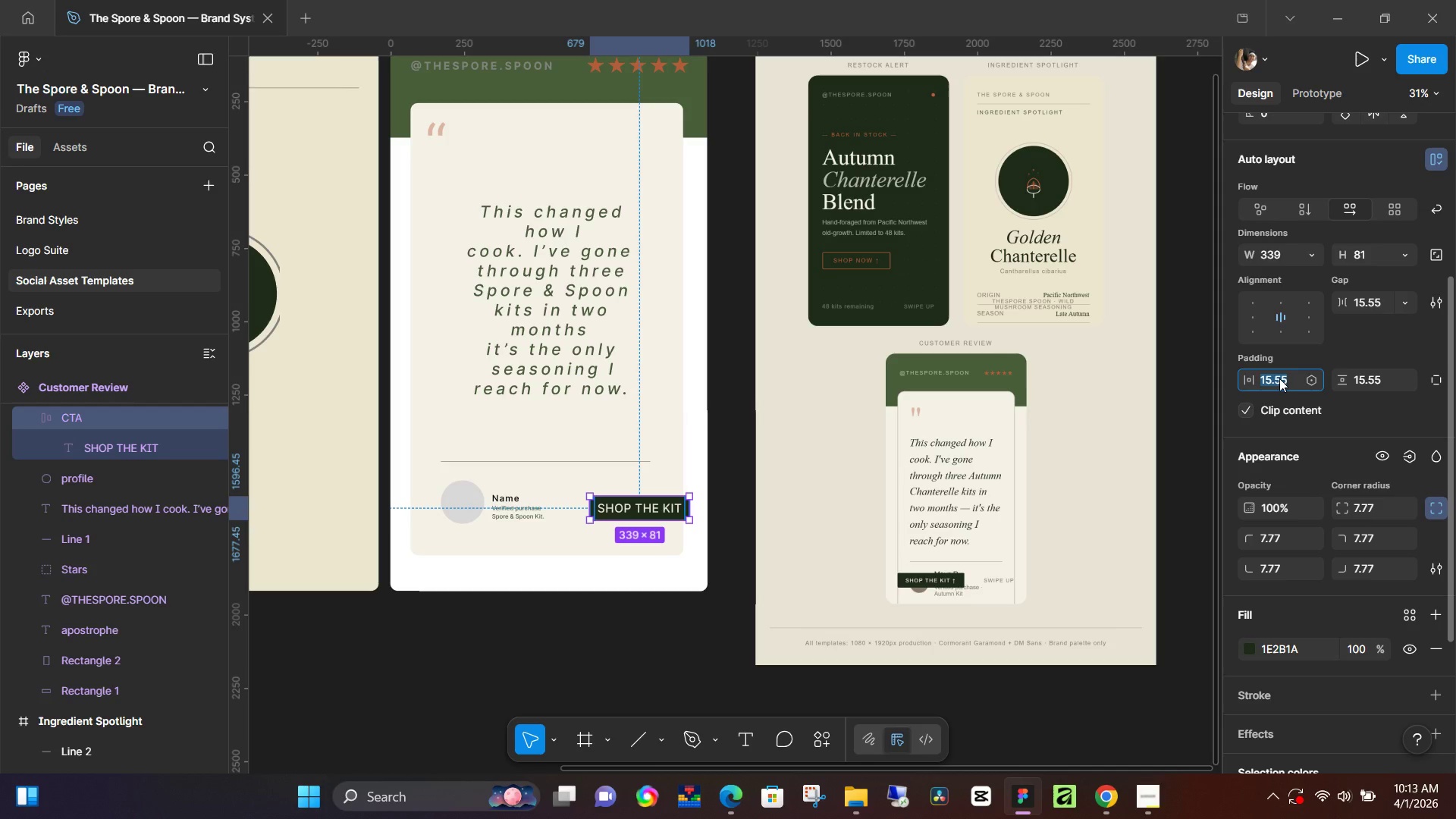 
type(30)
 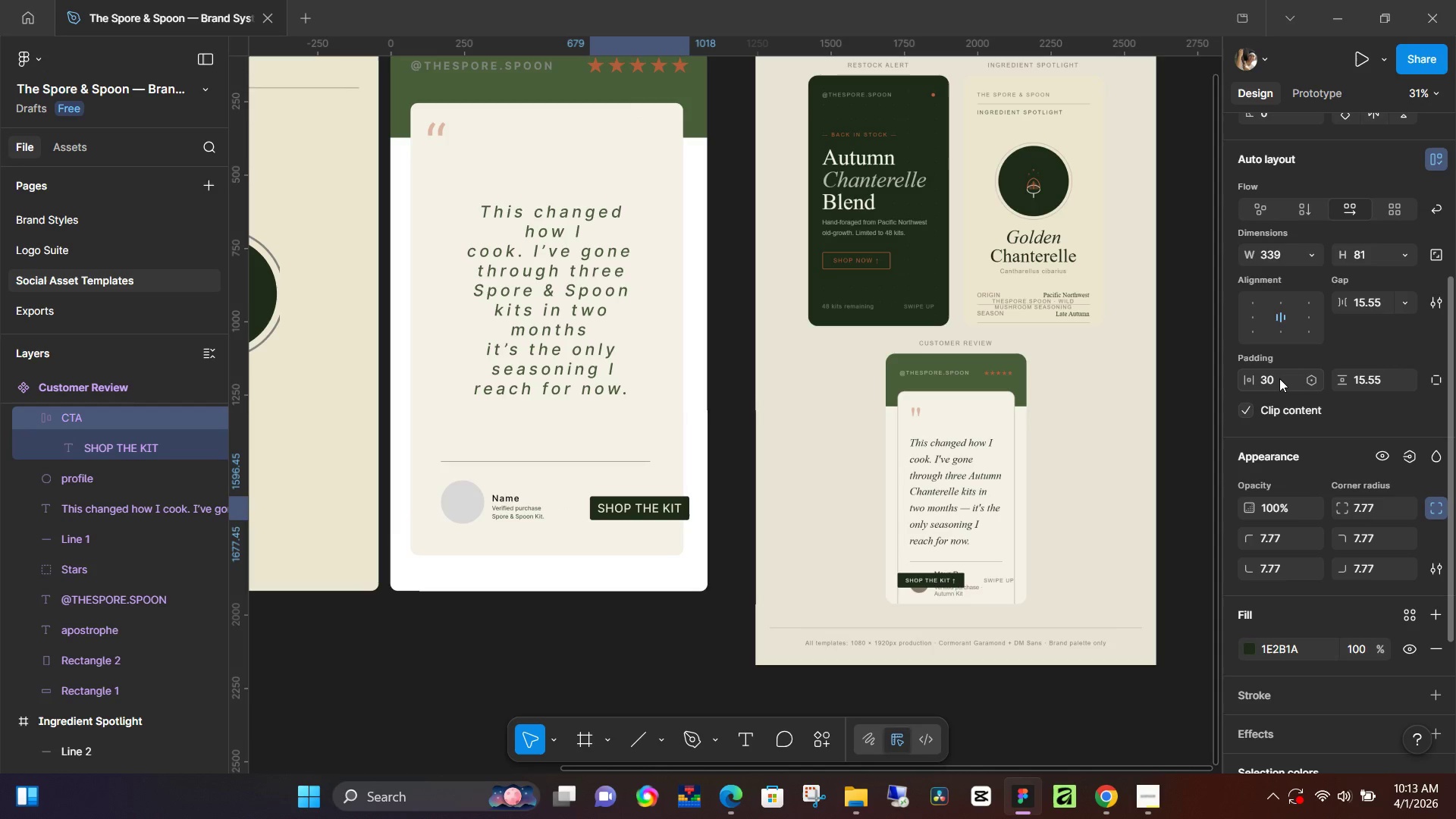 
key(Enter)
 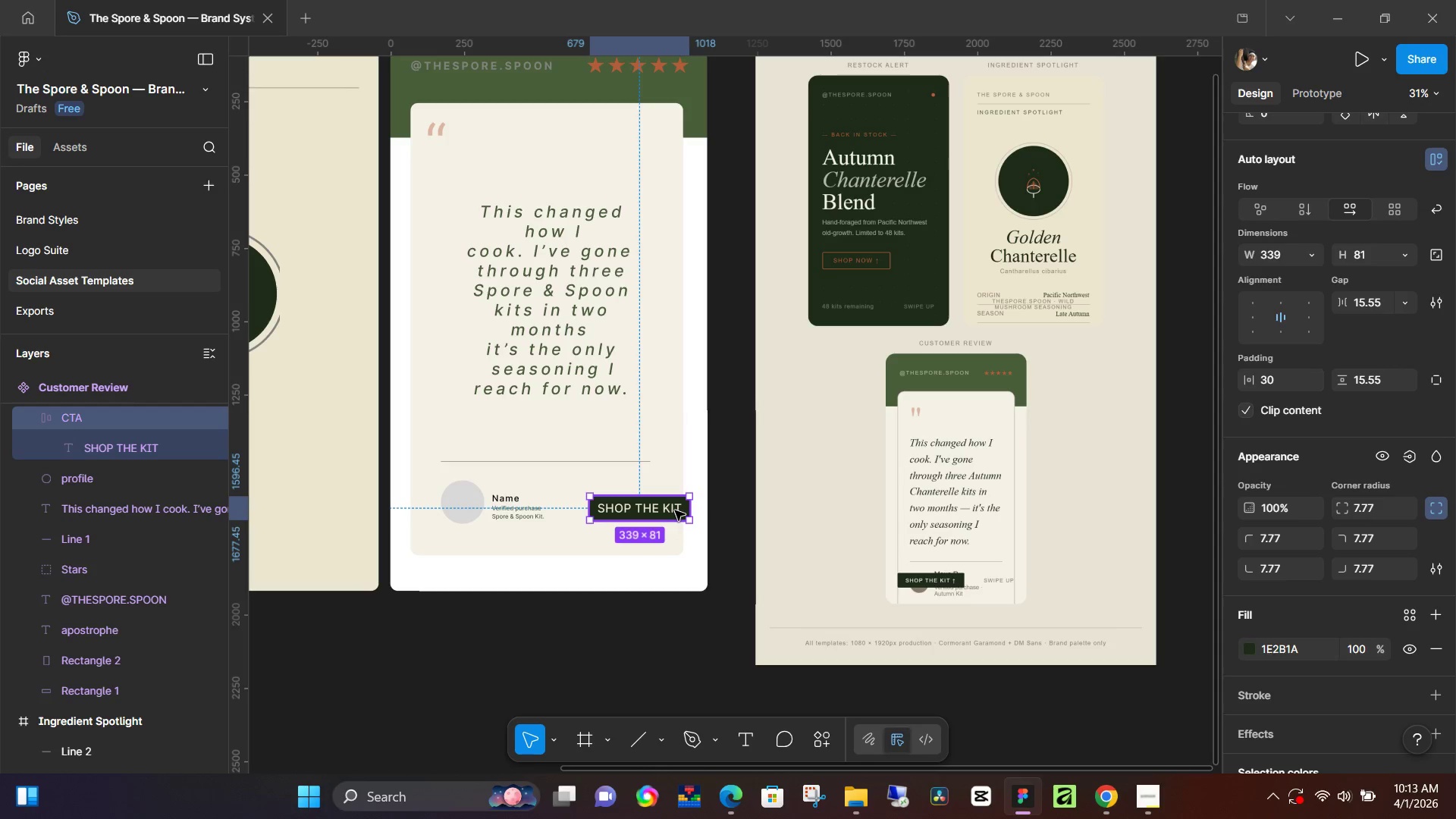 
left_click_drag(start_coordinate=[678, 510], to_coordinate=[673, 510])
 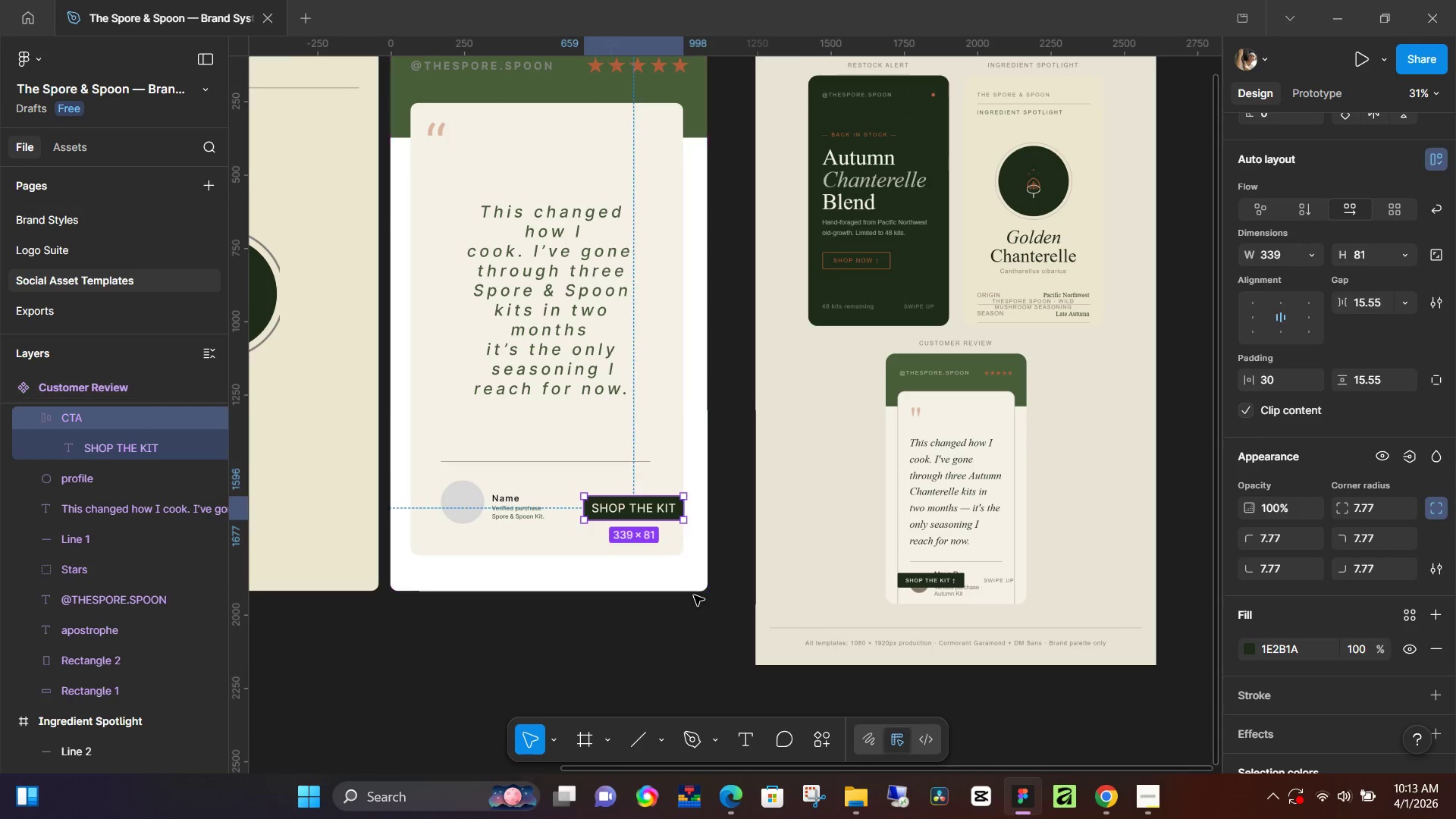 
left_click([694, 595])
 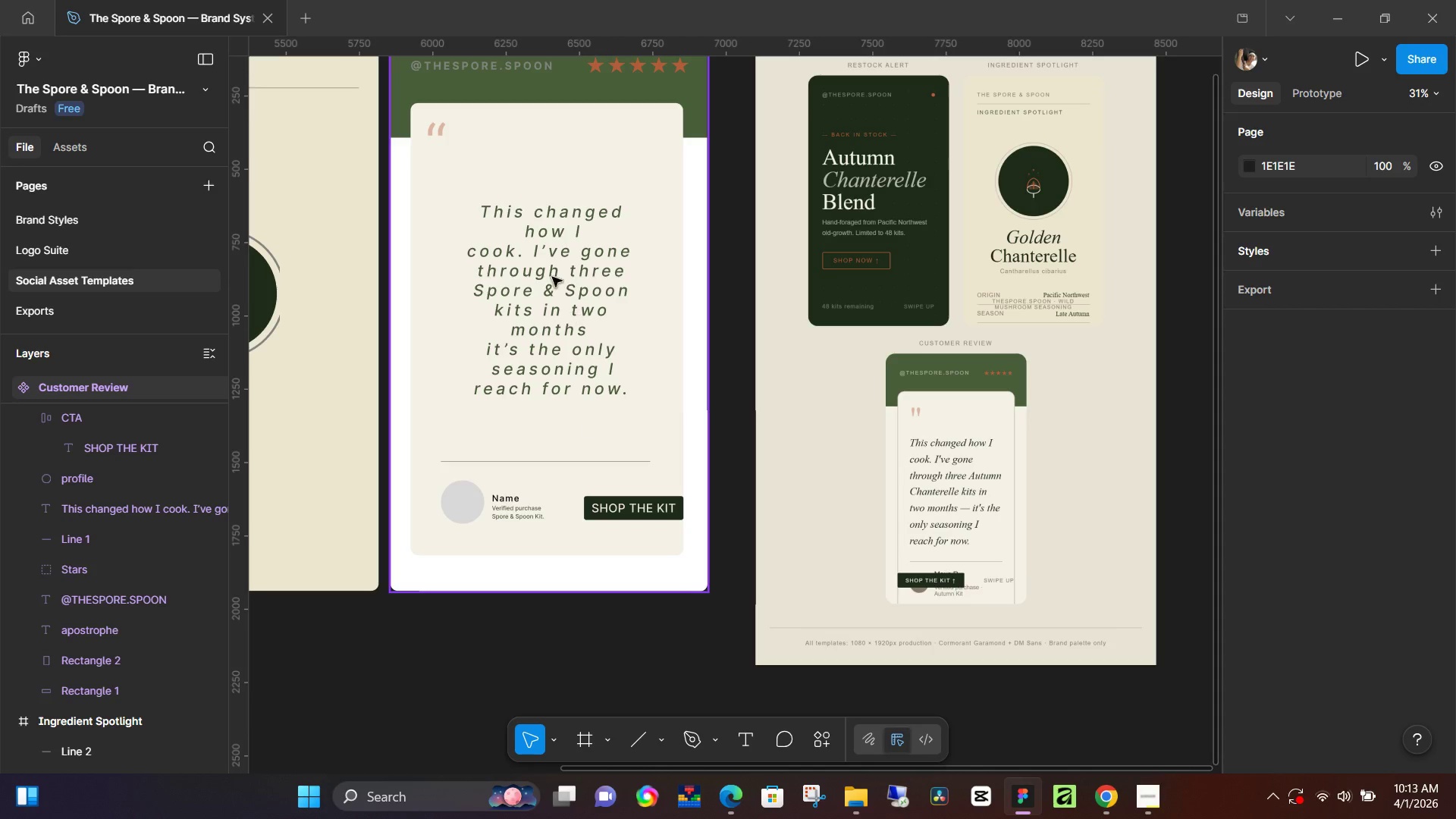 
wait(8.33)
 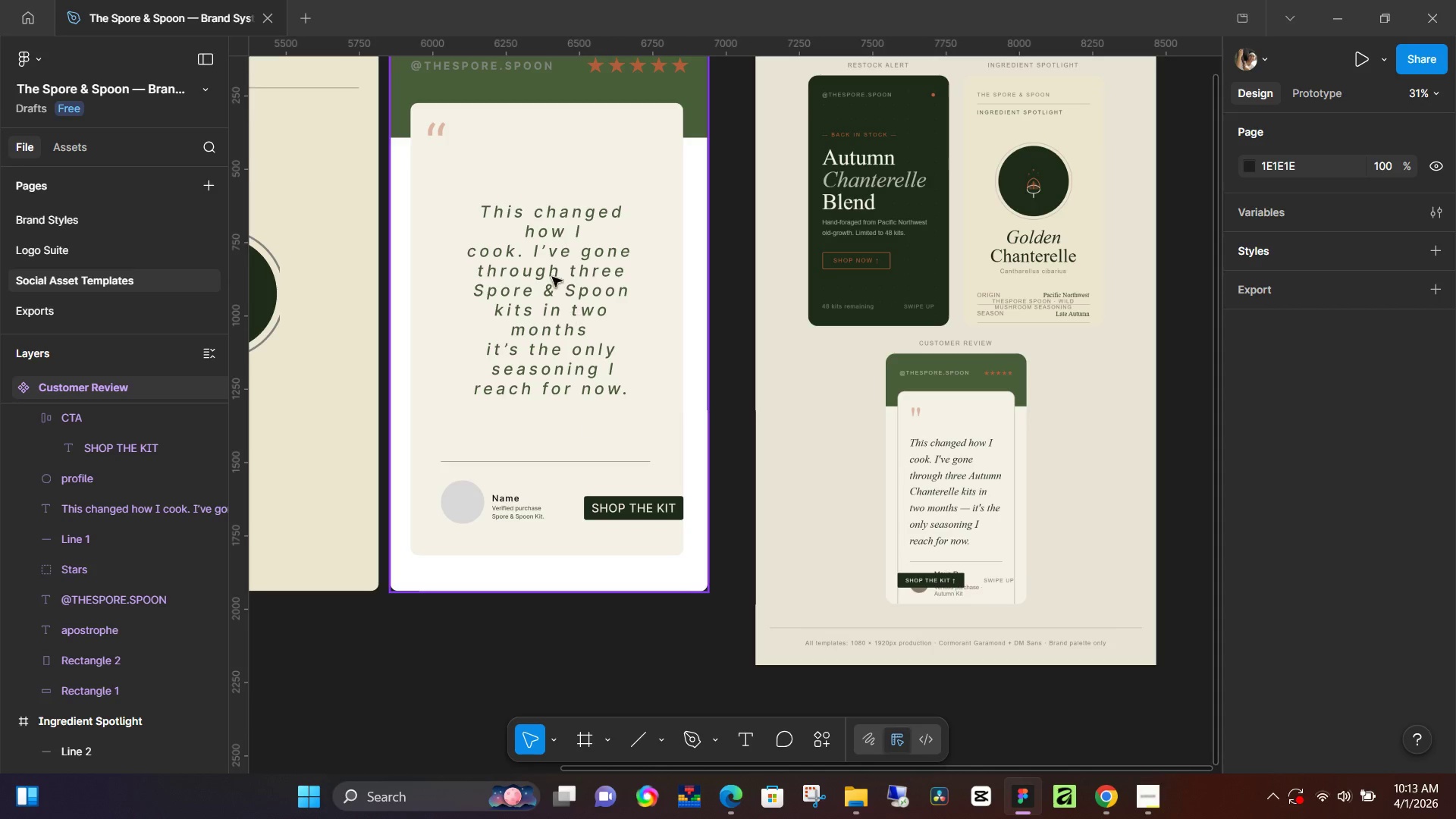 
left_click([607, 645])
 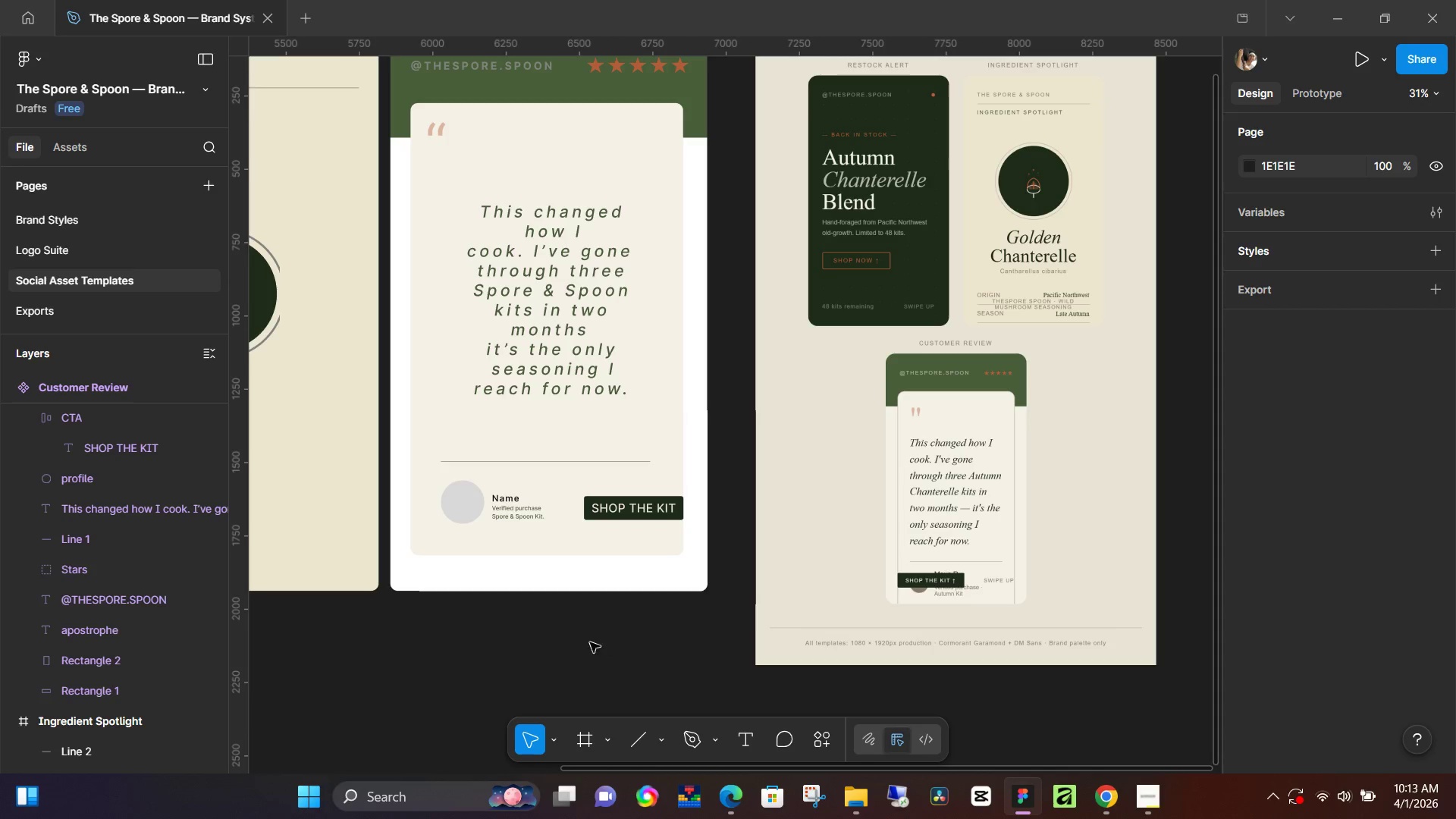 
hold_key(key=Space, duration=1.5)
 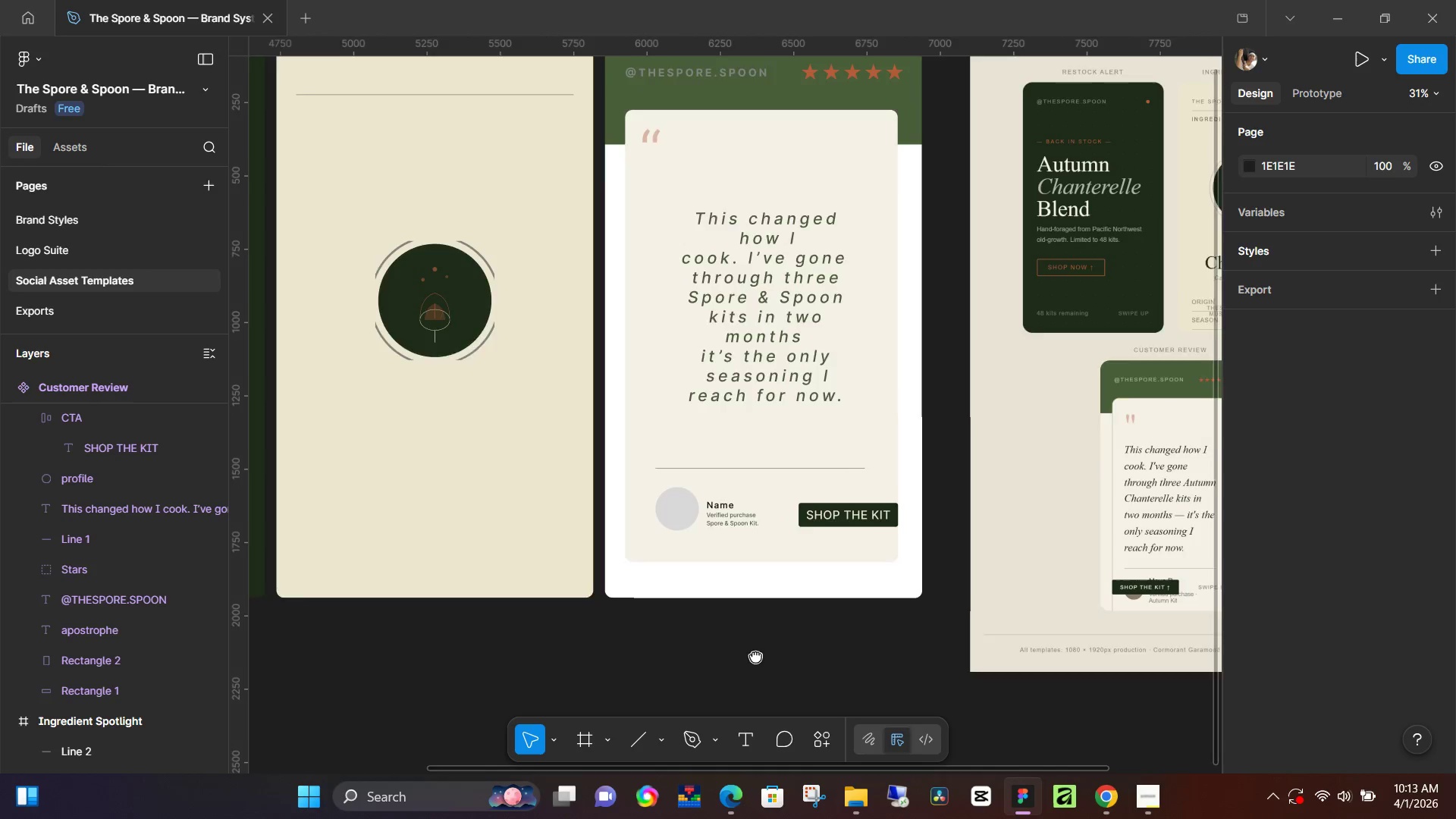 
left_click_drag(start_coordinate=[535, 650], to_coordinate=[831, 642])
 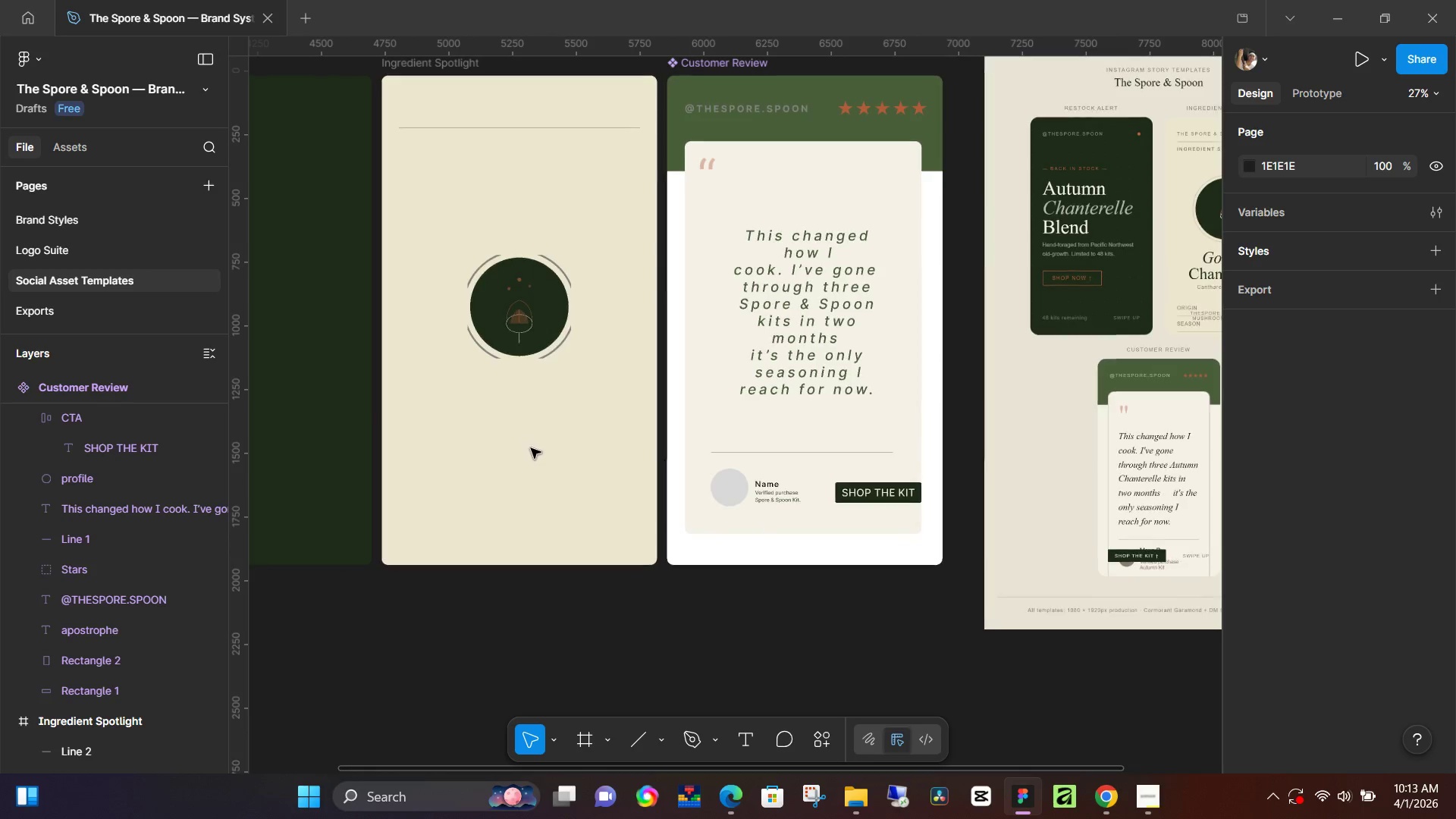 
hold_key(key=Space, duration=0.95)
 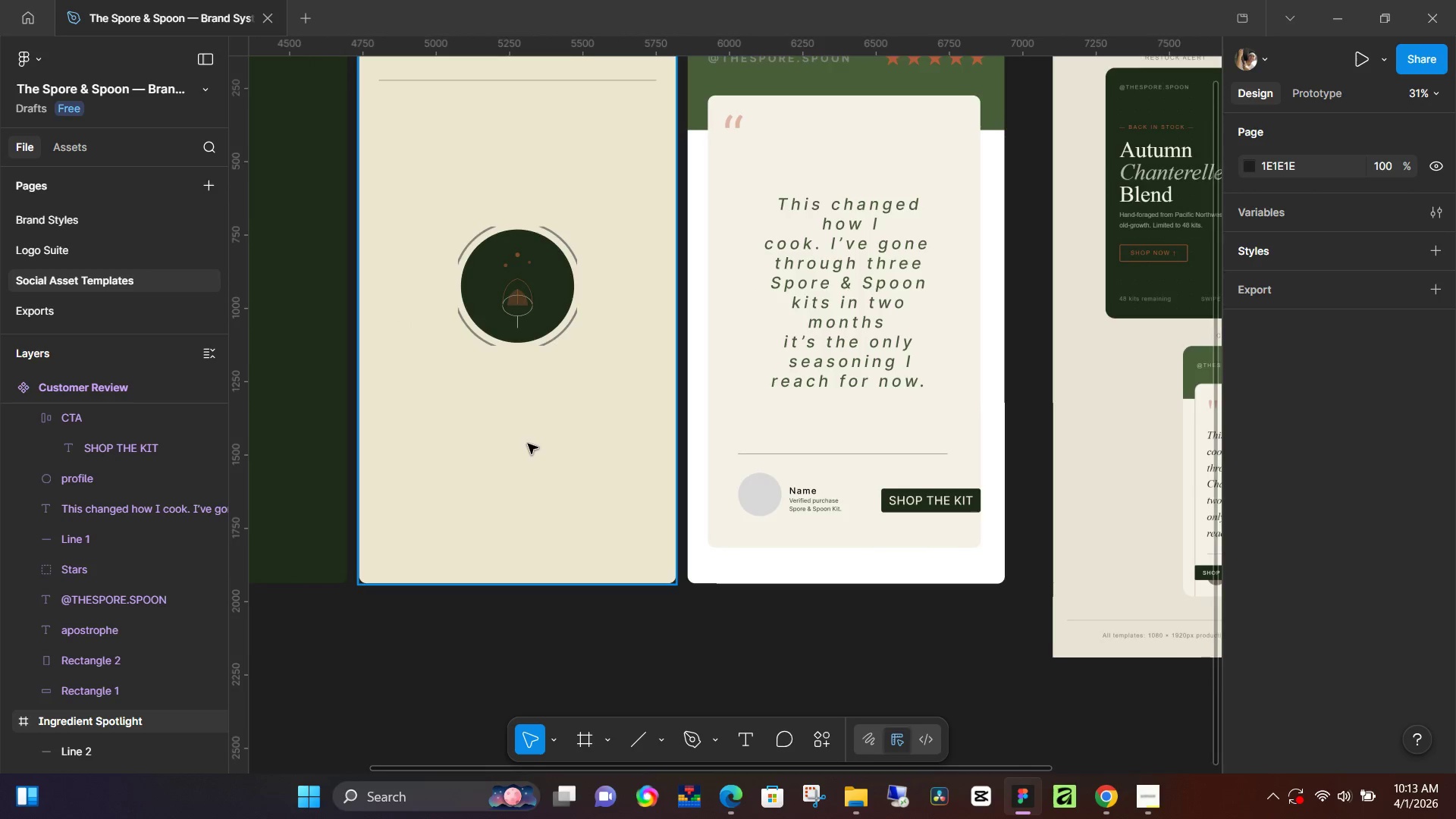 
hold_key(key=ControlLeft, duration=0.39)
 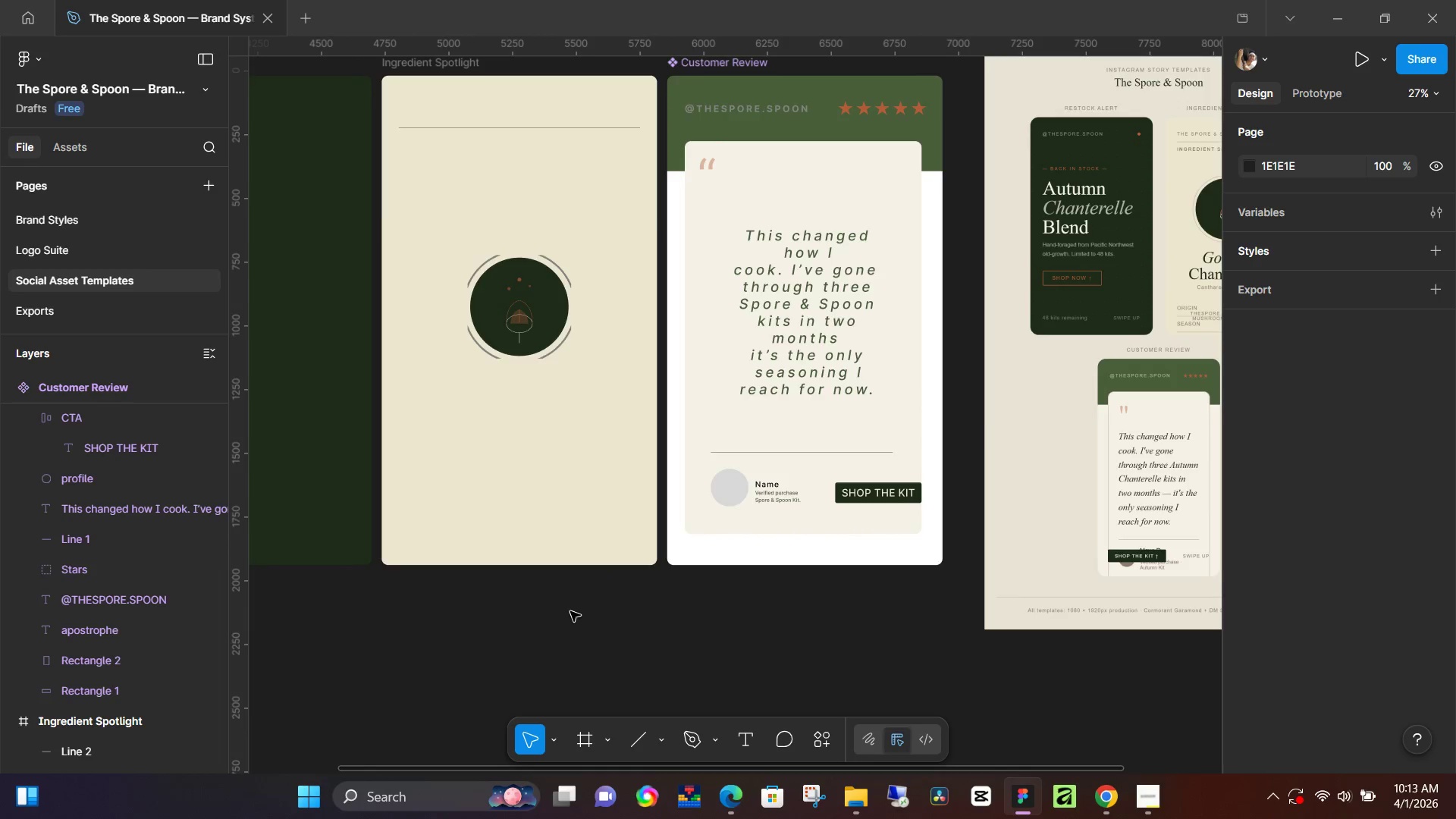 
hold_key(key=ControlLeft, duration=0.47)
 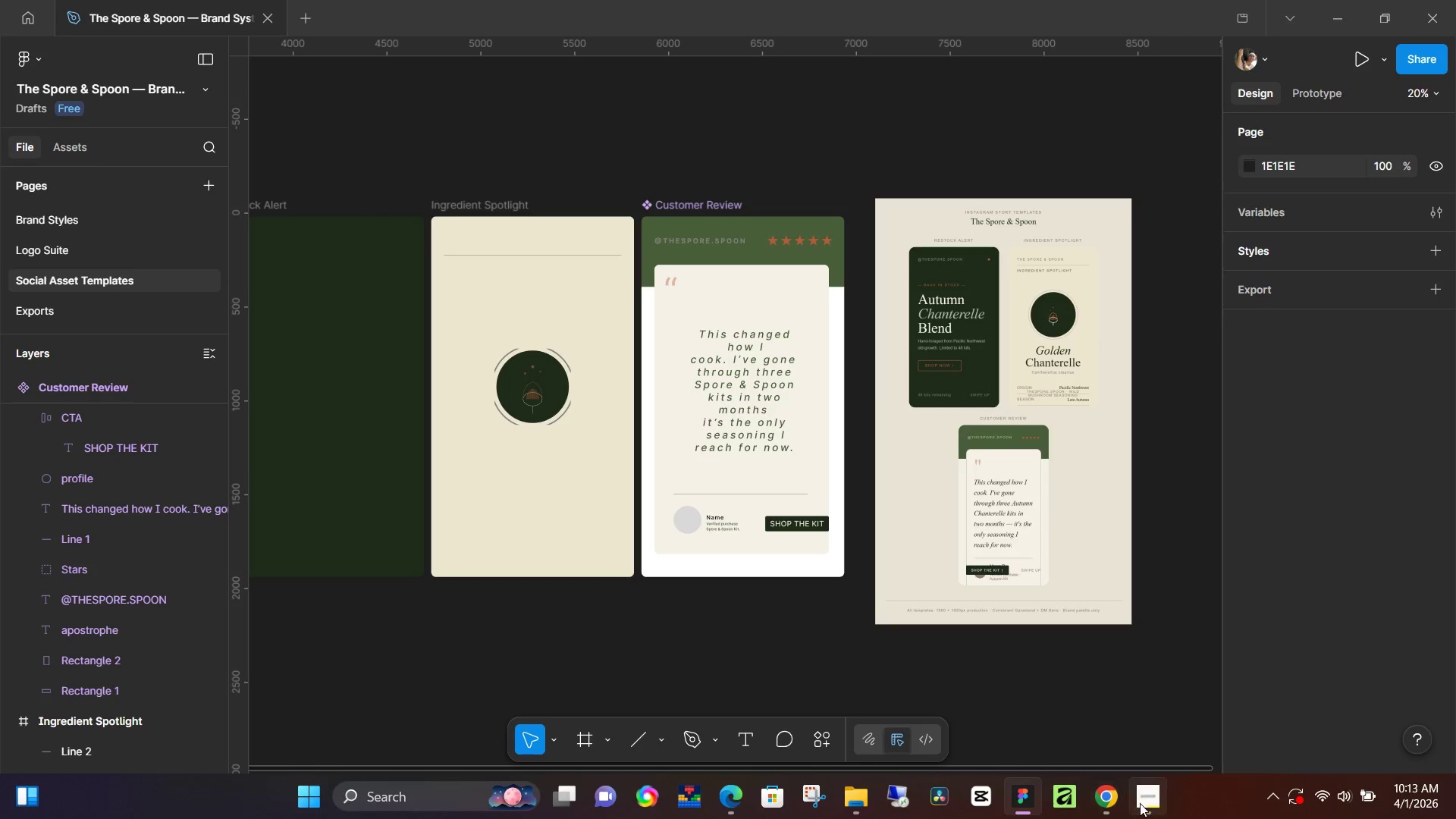 
scroll: coordinate [573, 611], scroll_direction: down, amount: 5.0
 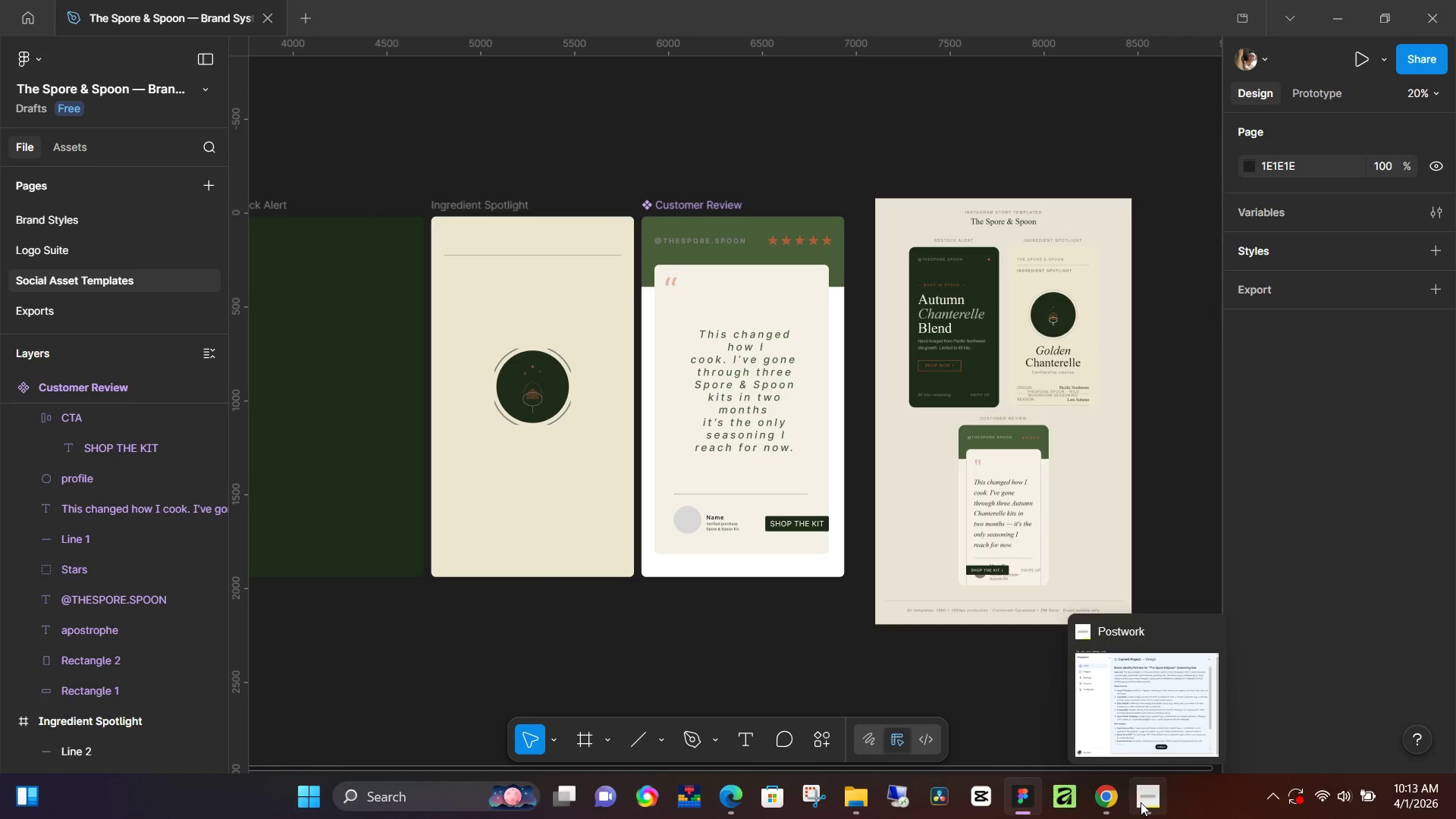 
left_click([1141, 802])